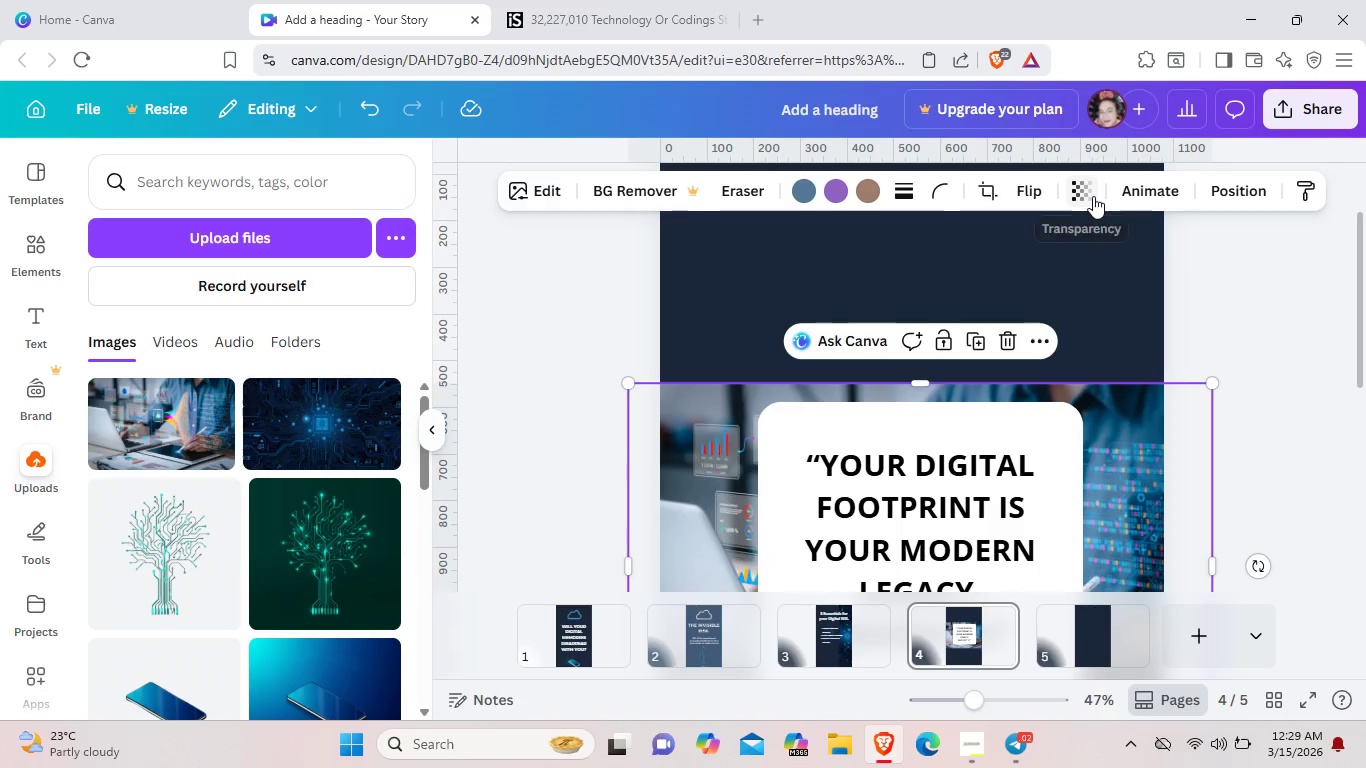 
left_click([1093, 196])
 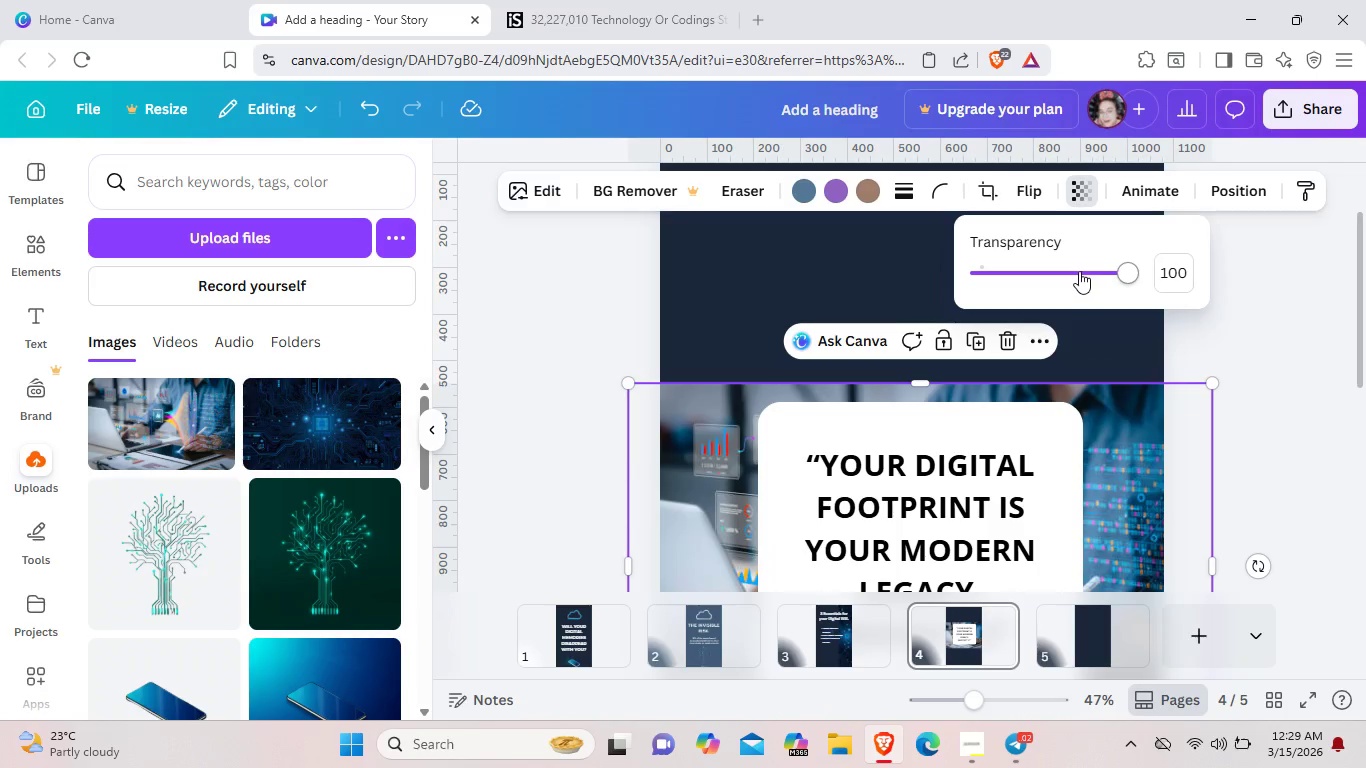 
left_click([1079, 271])
 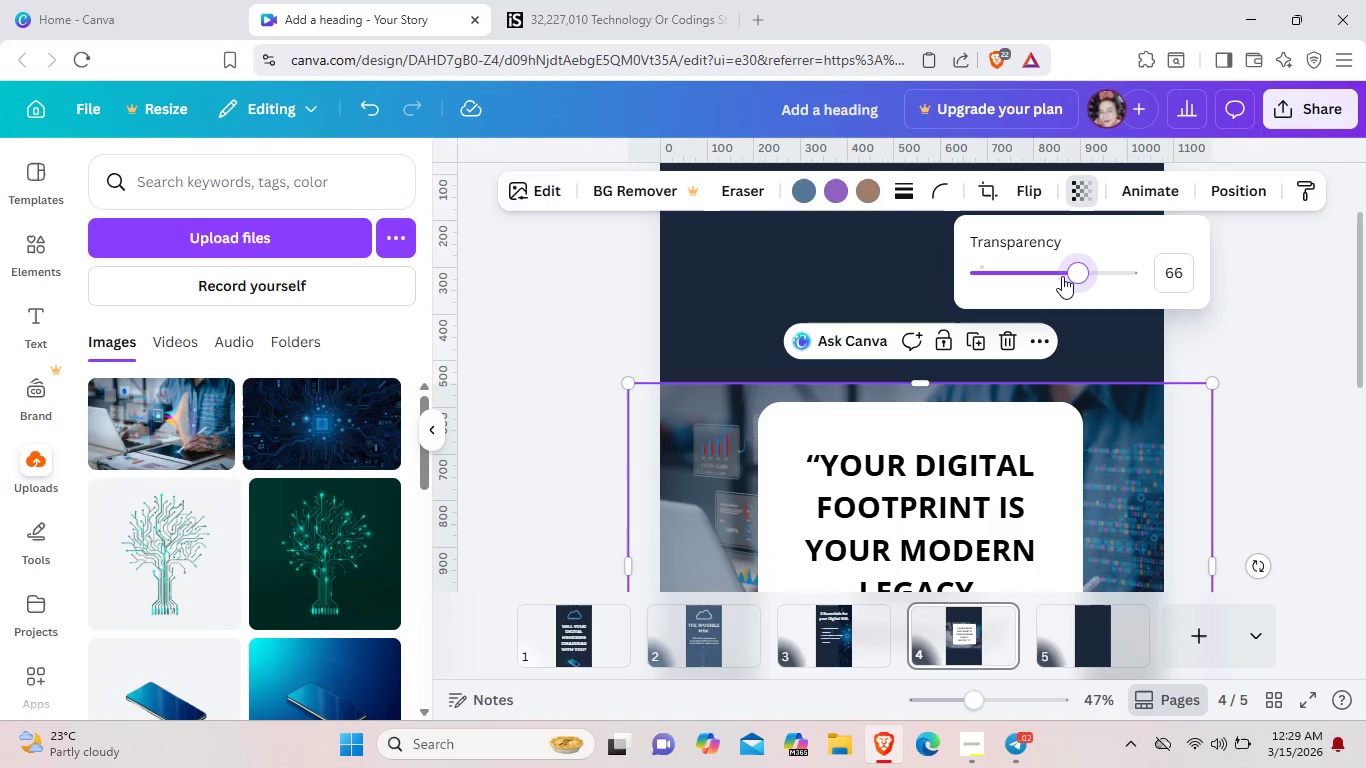 
left_click([1062, 276])
 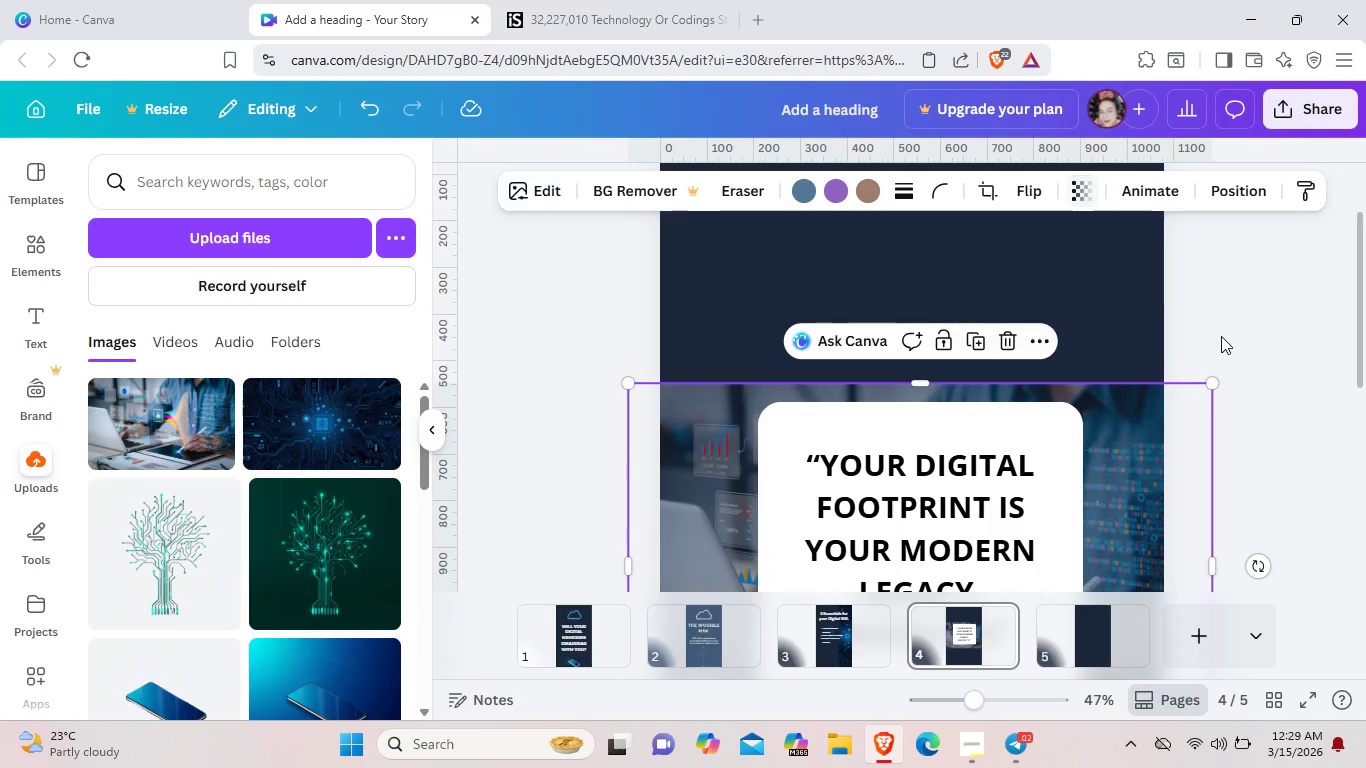 
left_click([1221, 336])
 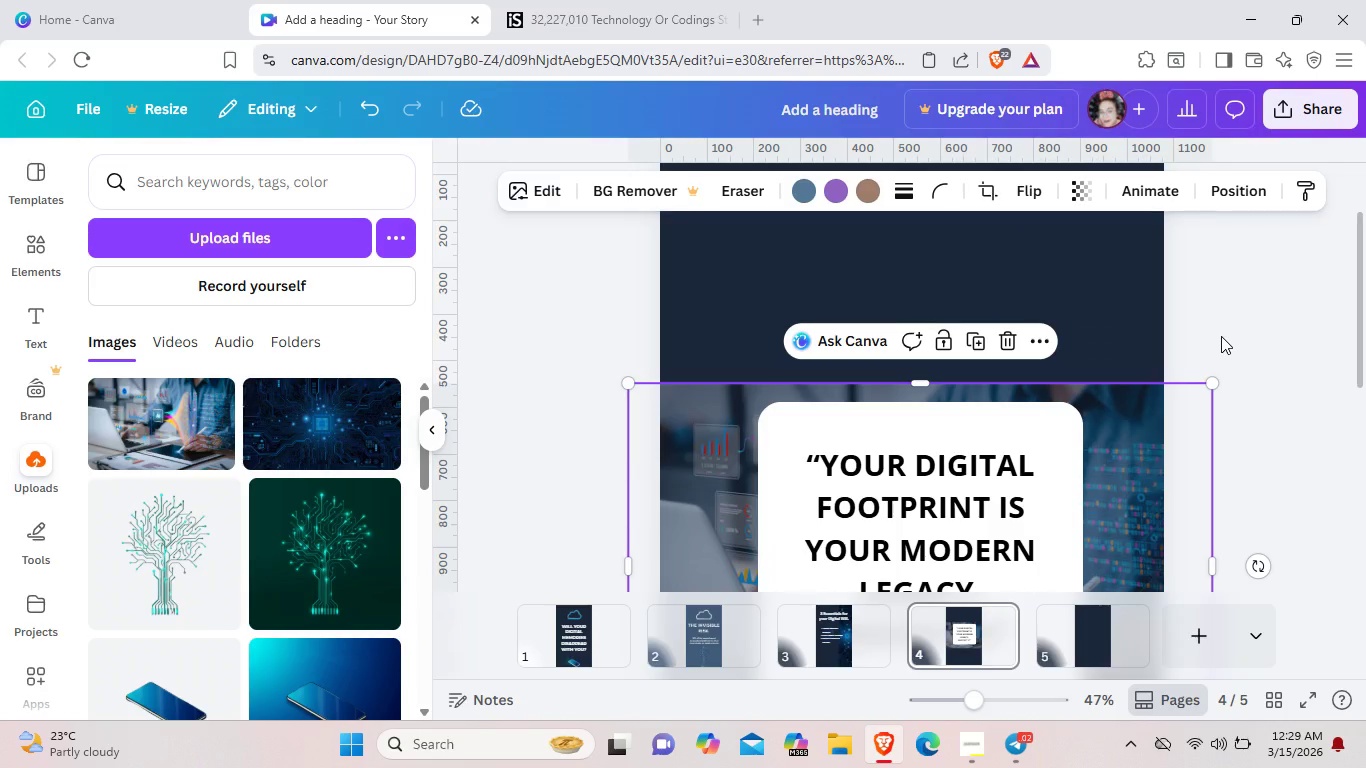 
left_click([1221, 336])
 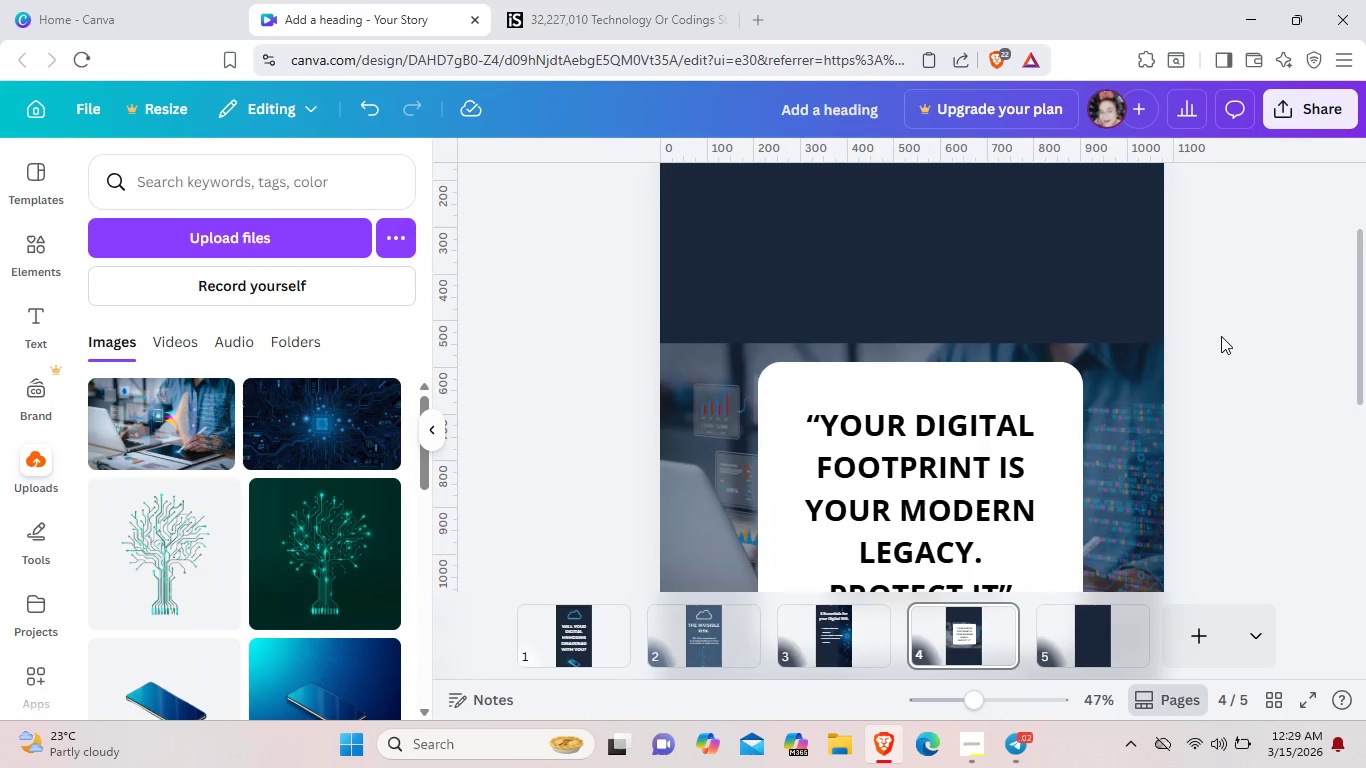 
scroll: coordinate [1221, 336], scroll_direction: down, amount: 2.0
 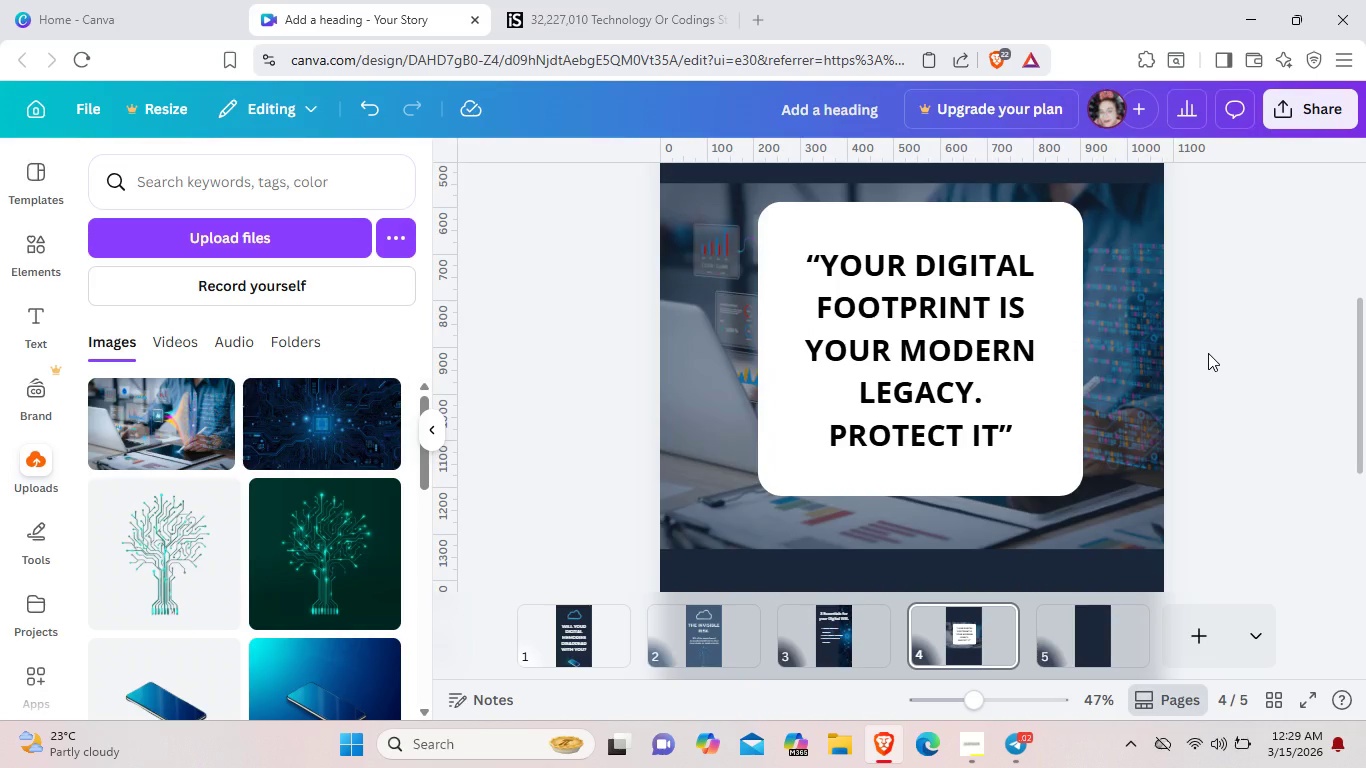 
wait(7.93)
 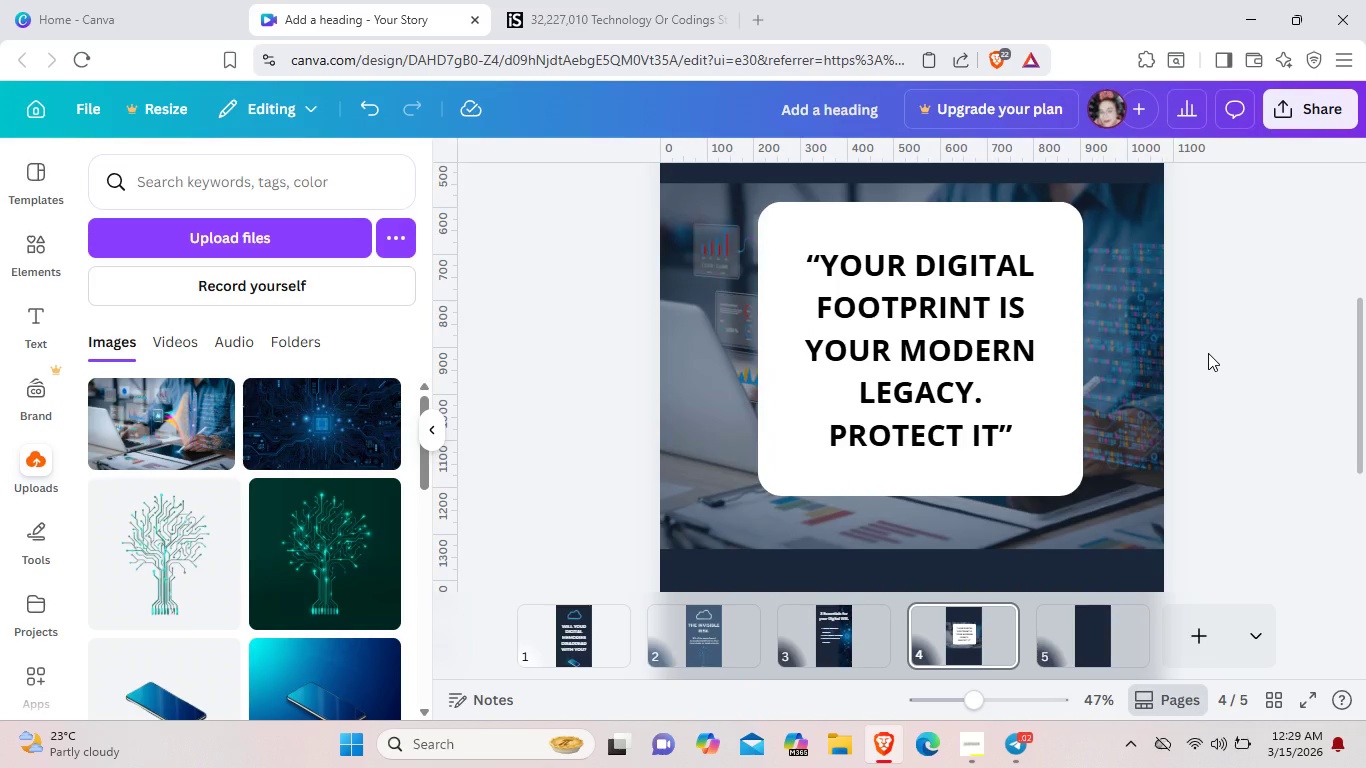 
left_click([1057, 428])
 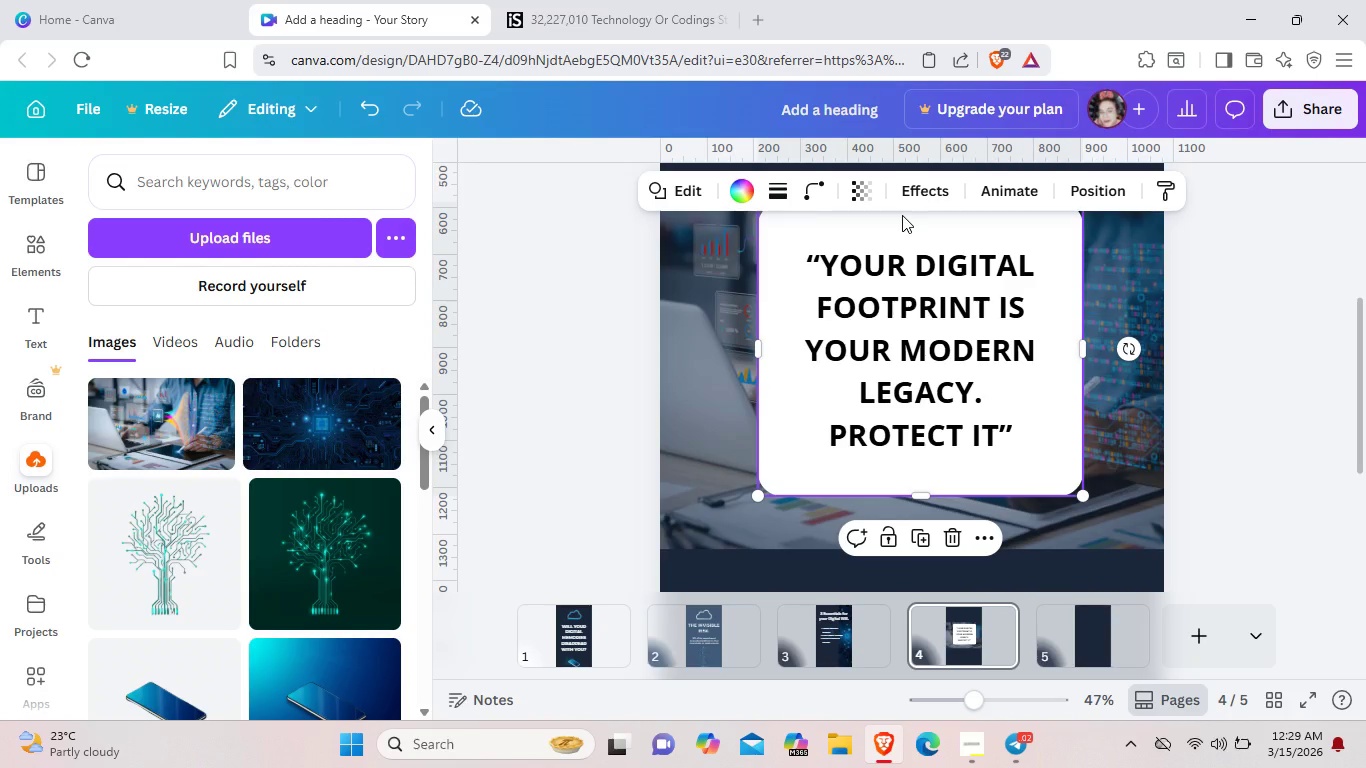 
wait(5.89)
 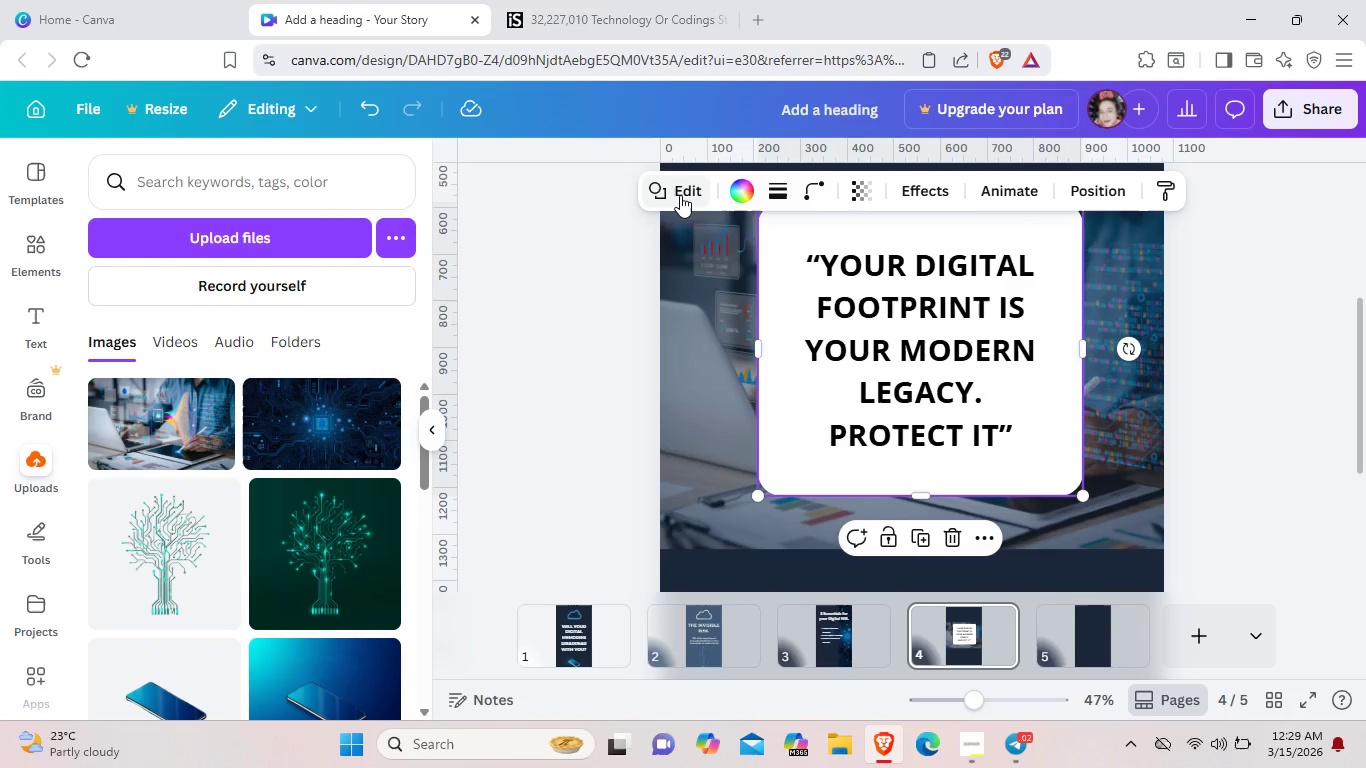 
left_click([742, 186])
 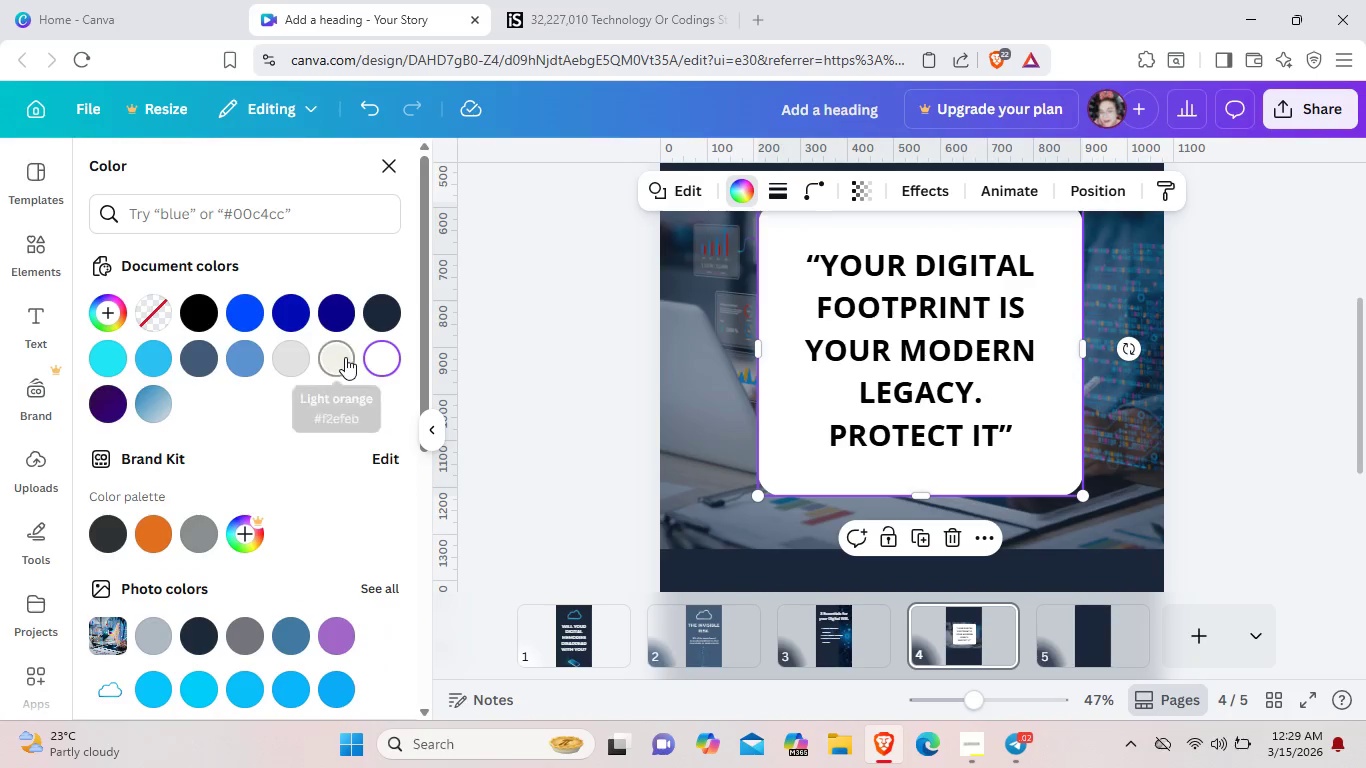 
mouse_move([319, 365])
 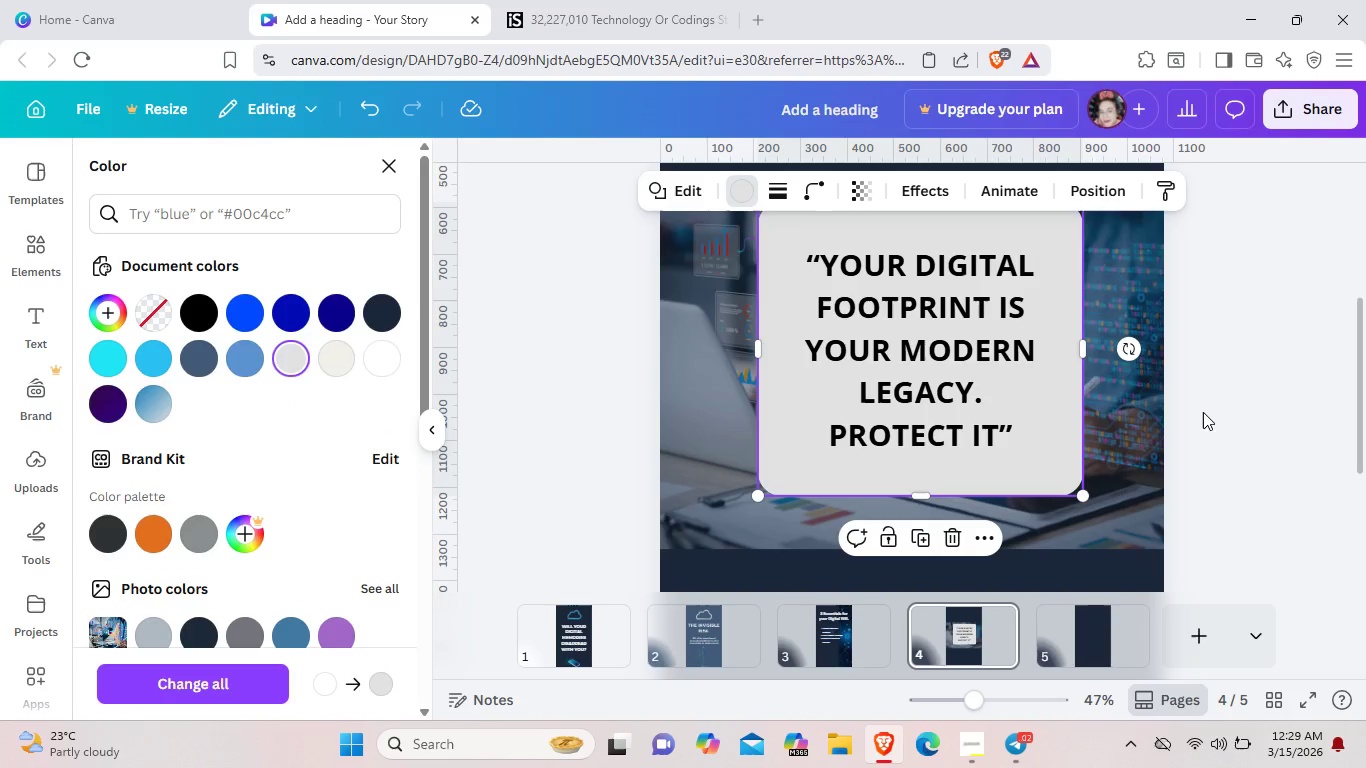 
left_click([1203, 412])
 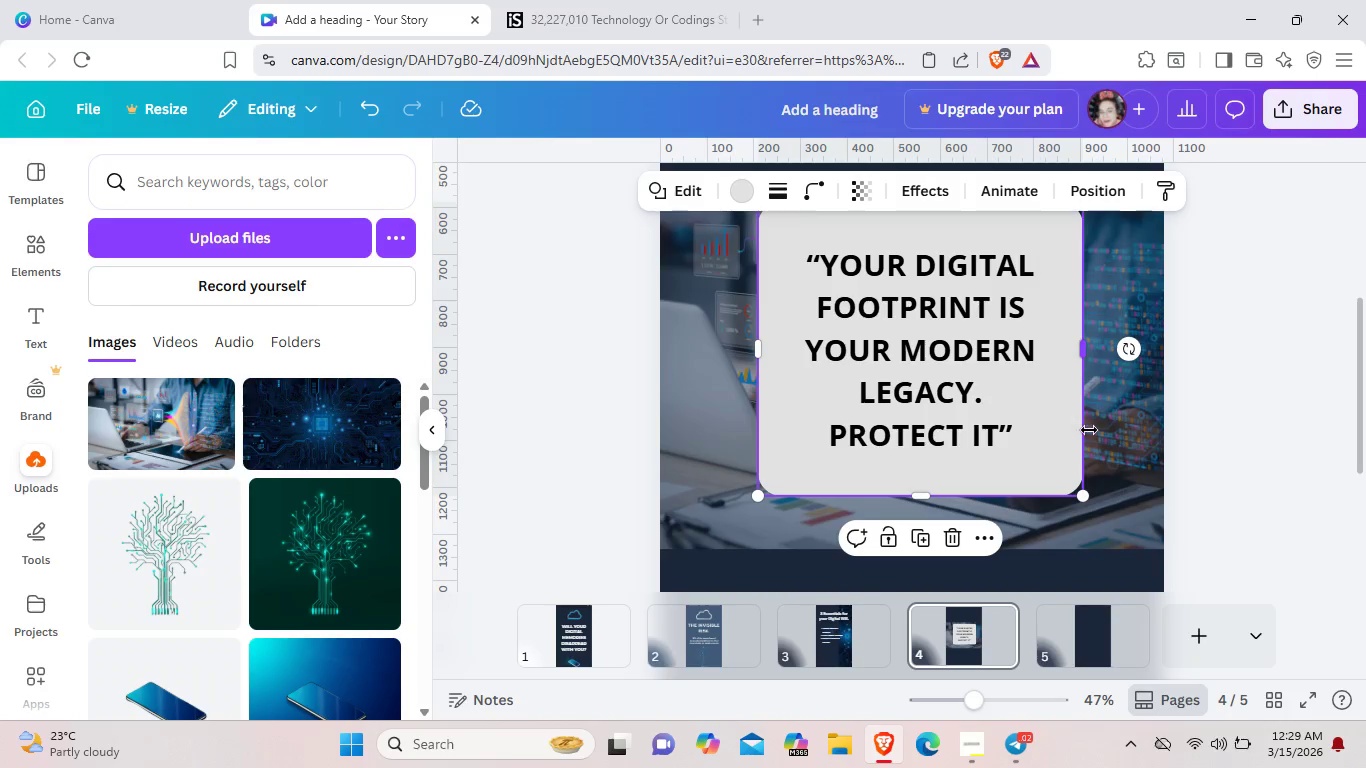 
left_click([1110, 441])
 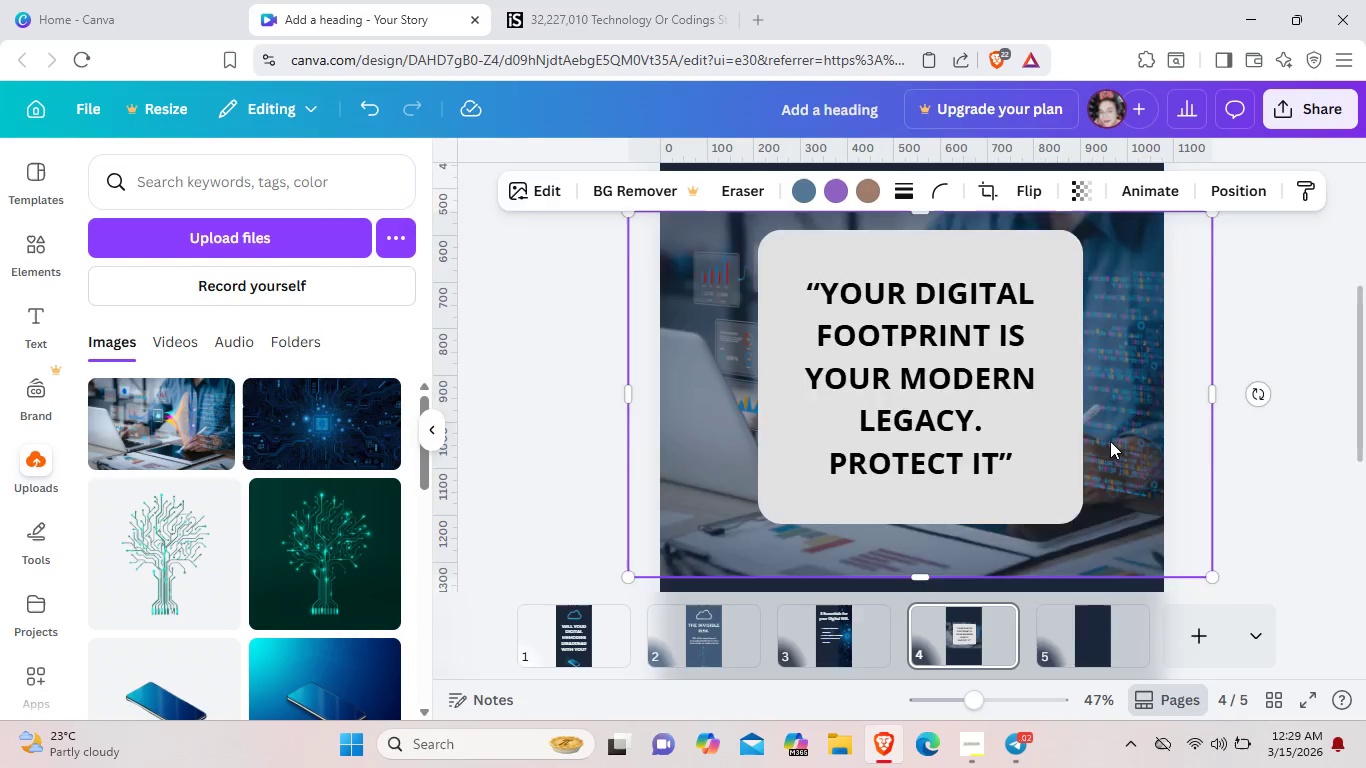 
scroll: coordinate [1110, 441], scroll_direction: up, amount: 1.0
 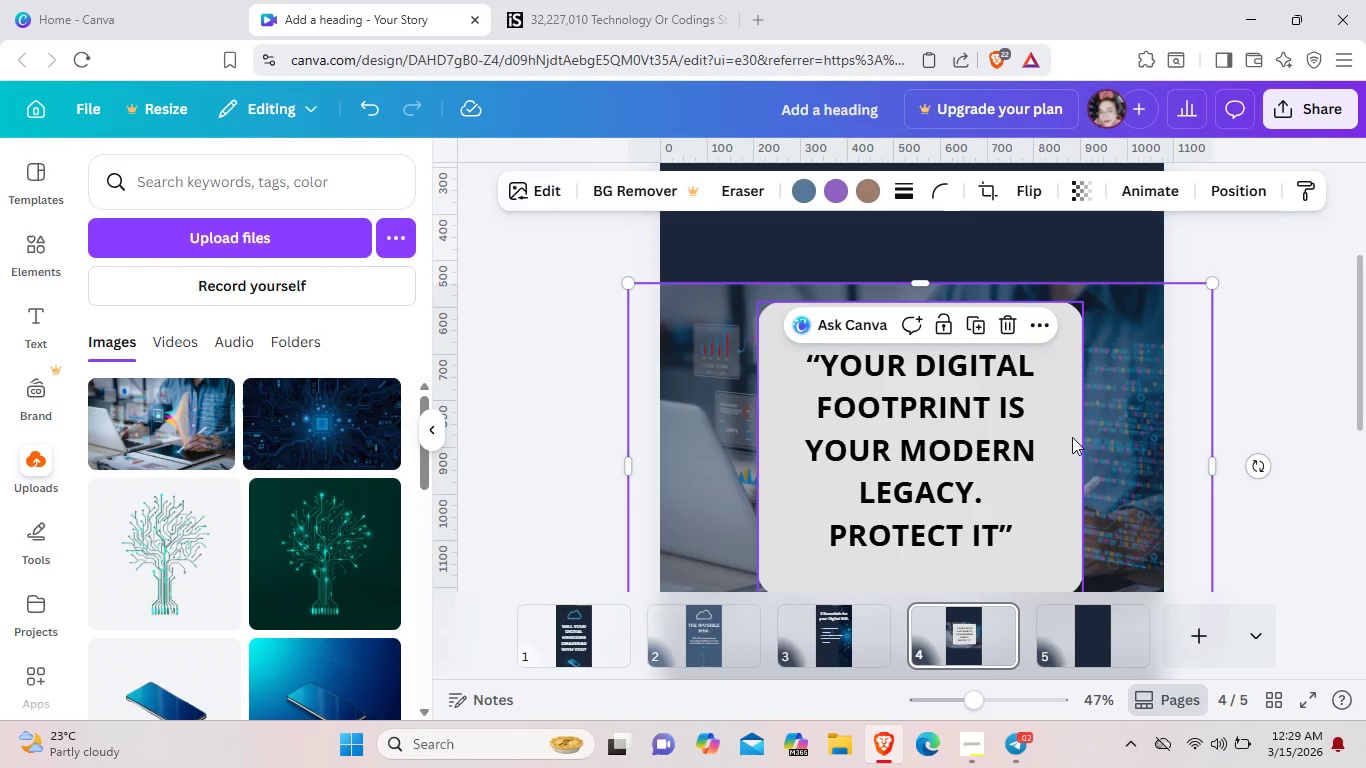 
left_click([1072, 437])
 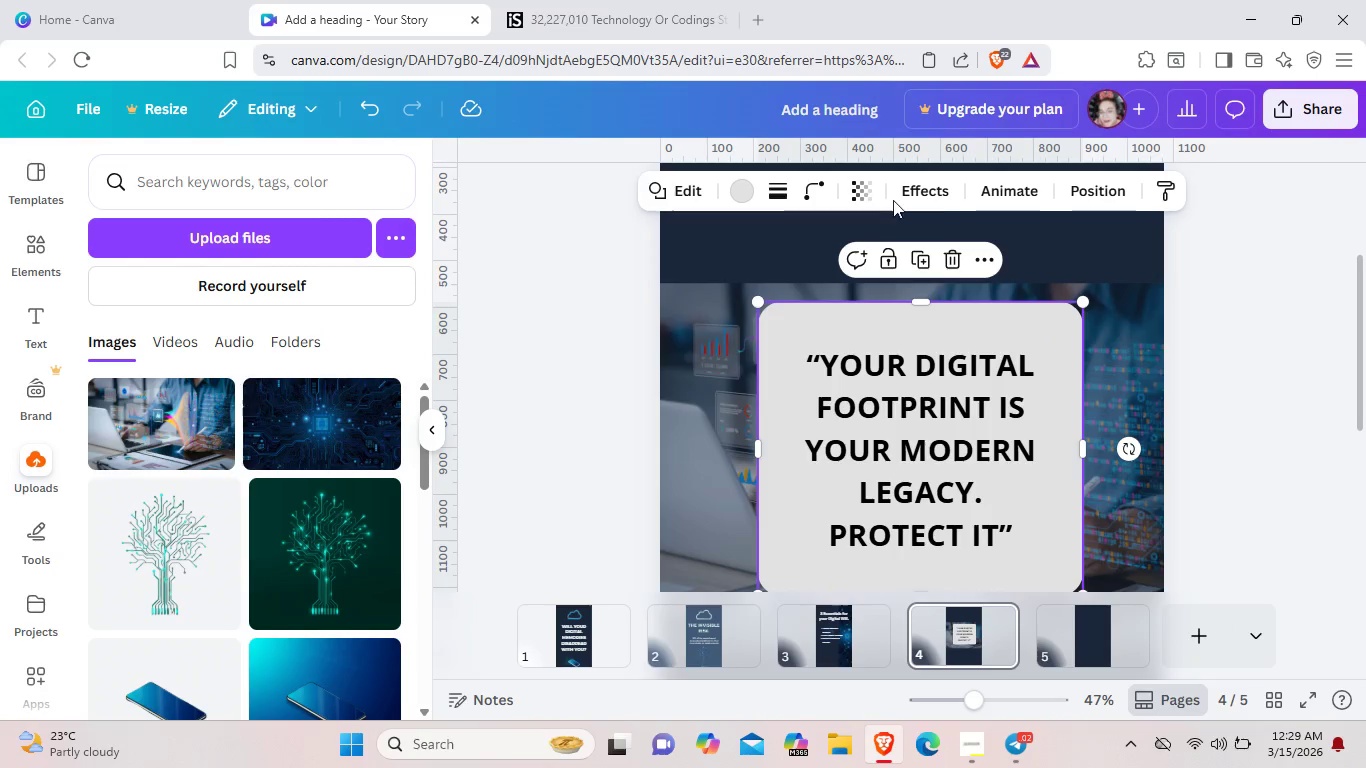 
left_click([909, 195])
 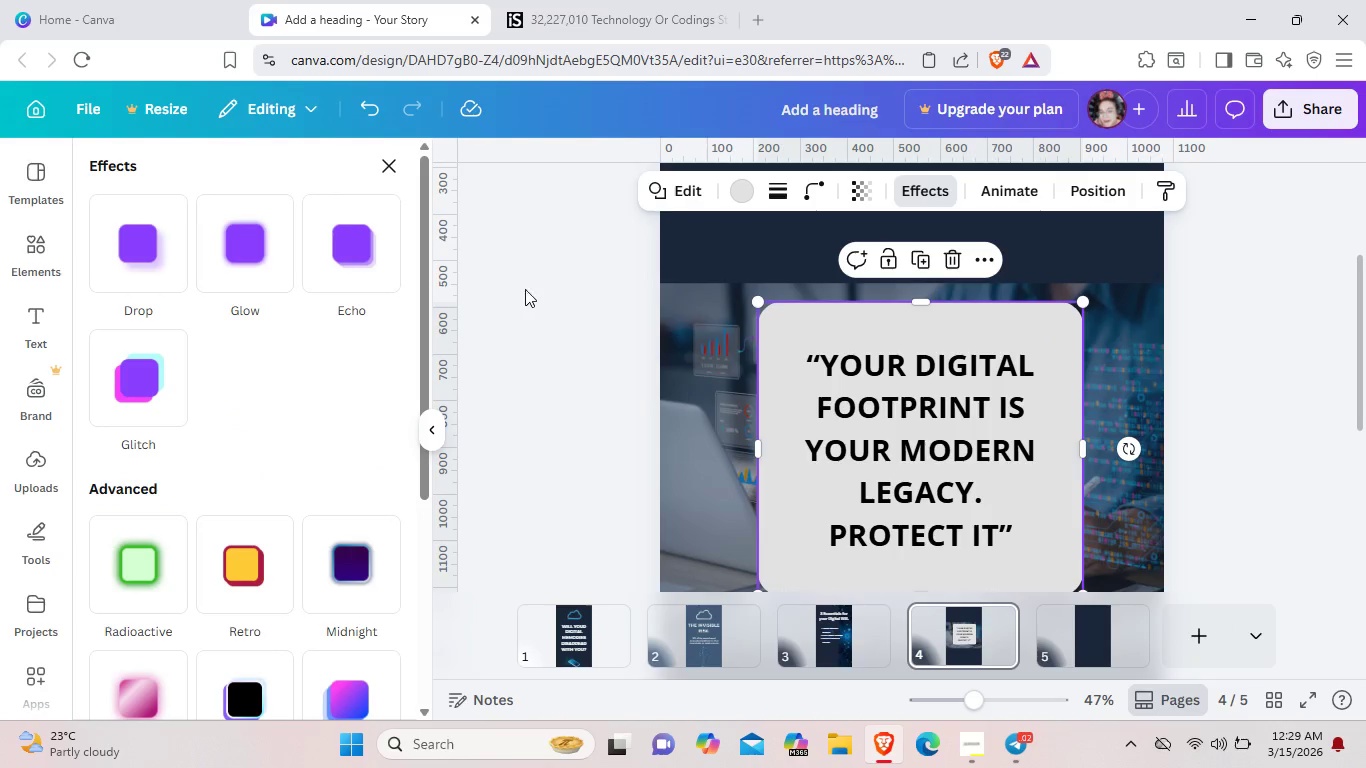 
wait(5.7)
 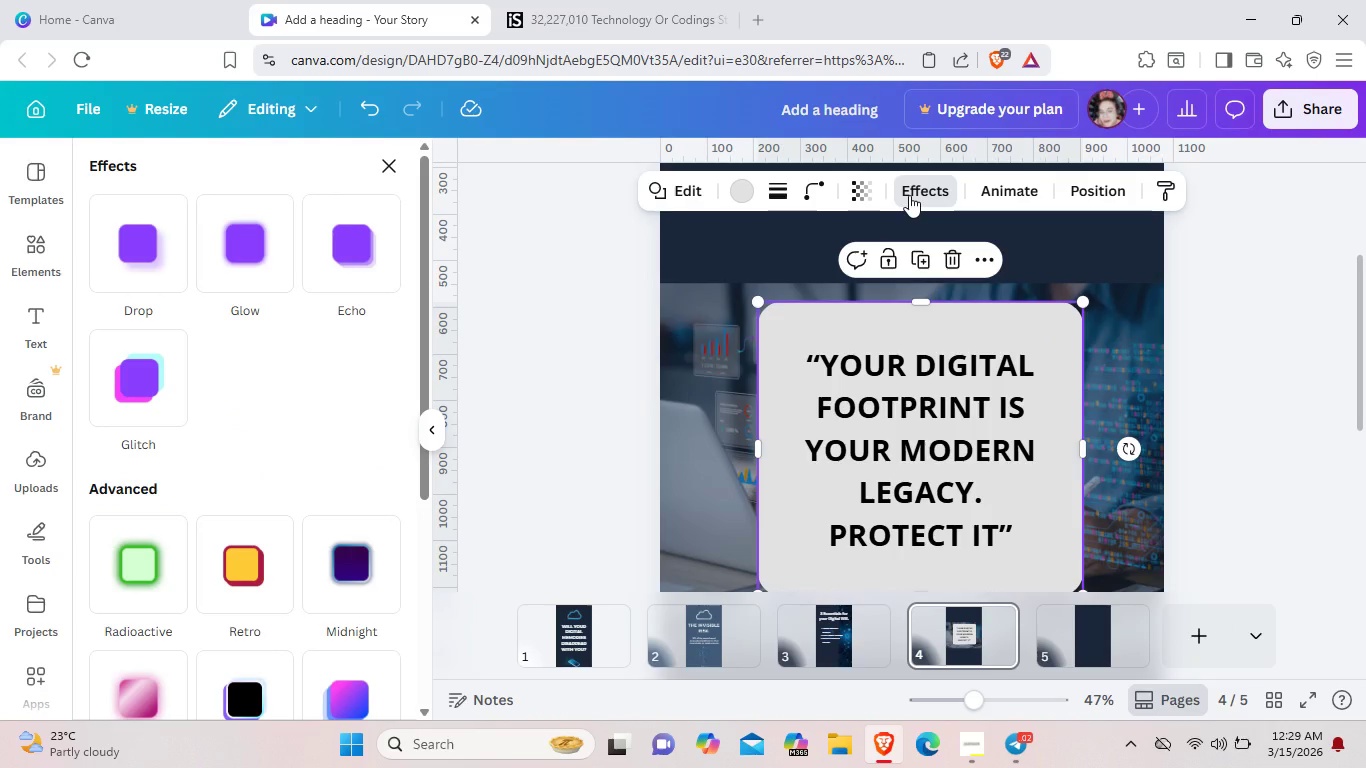 
left_click([140, 268])
 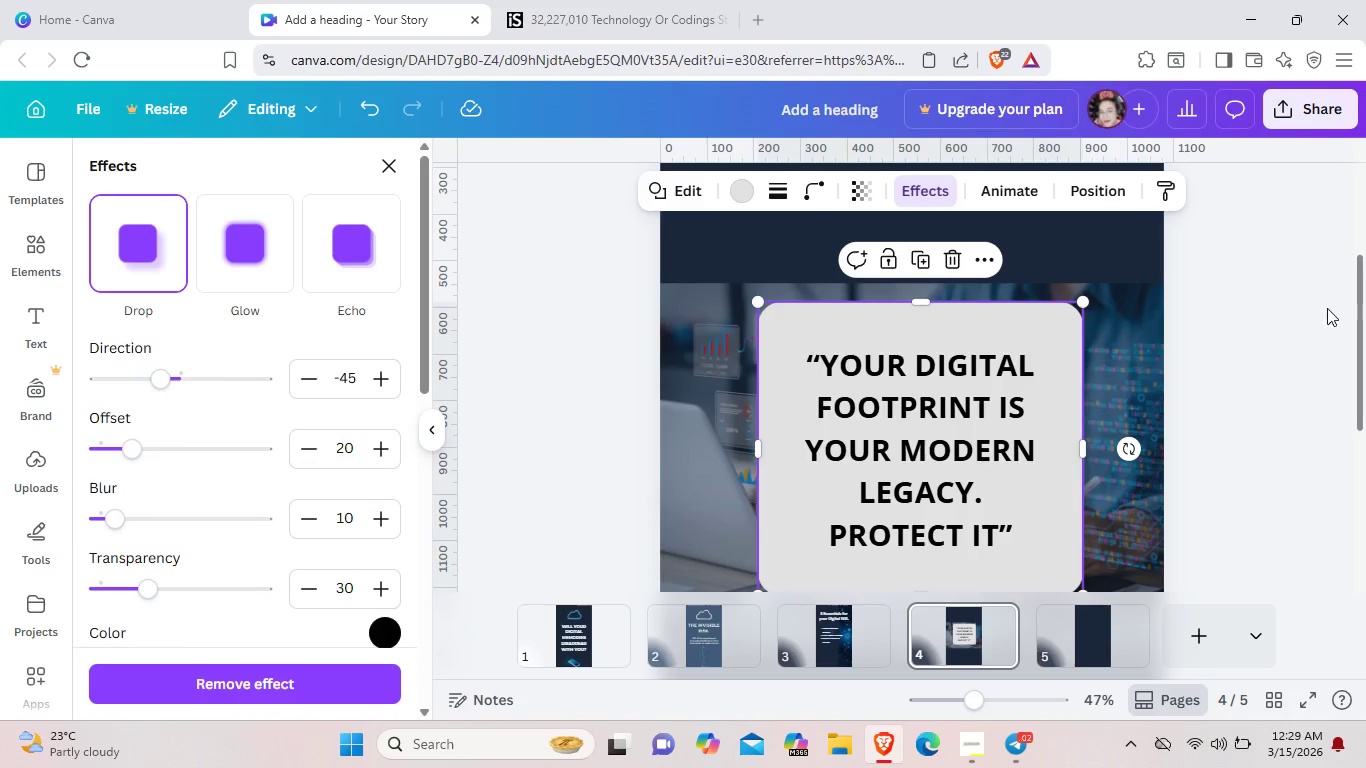 
left_click([1270, 330])
 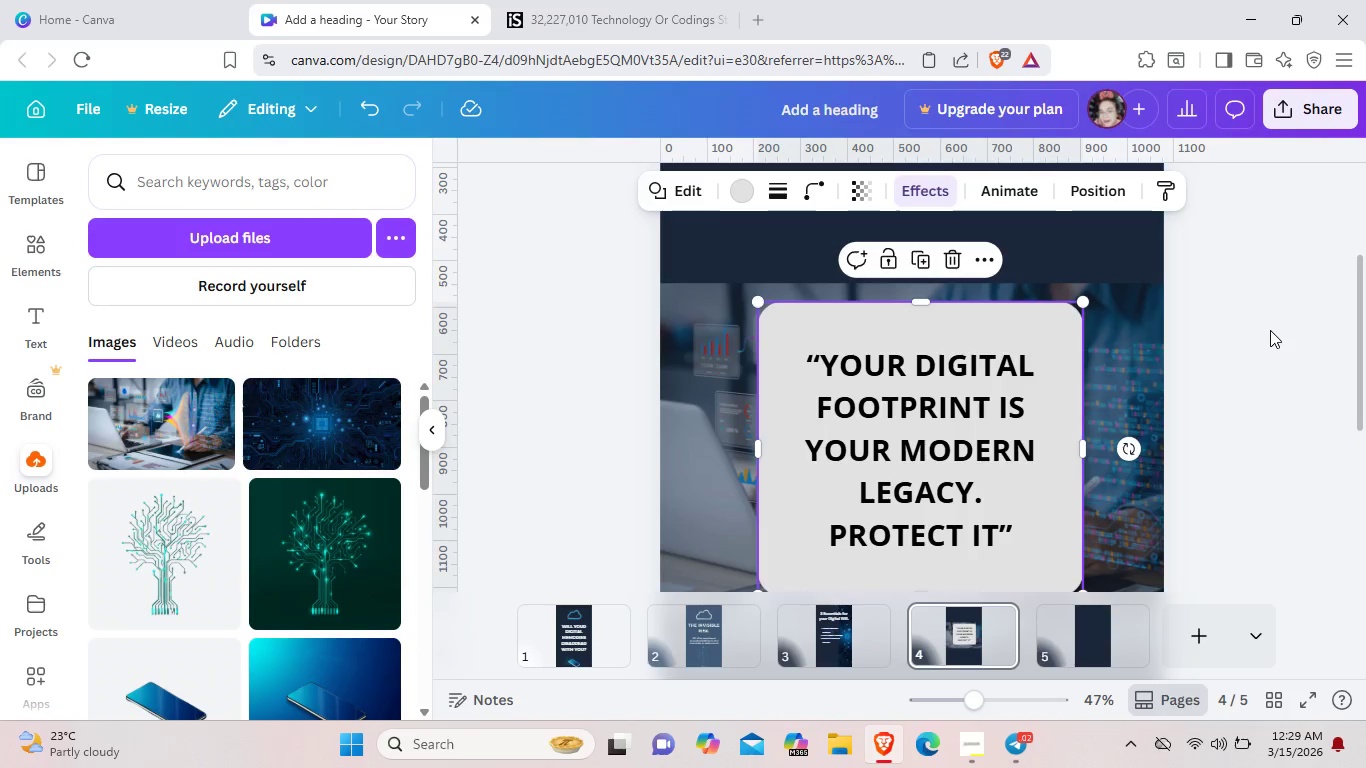 
left_click([1270, 330])
 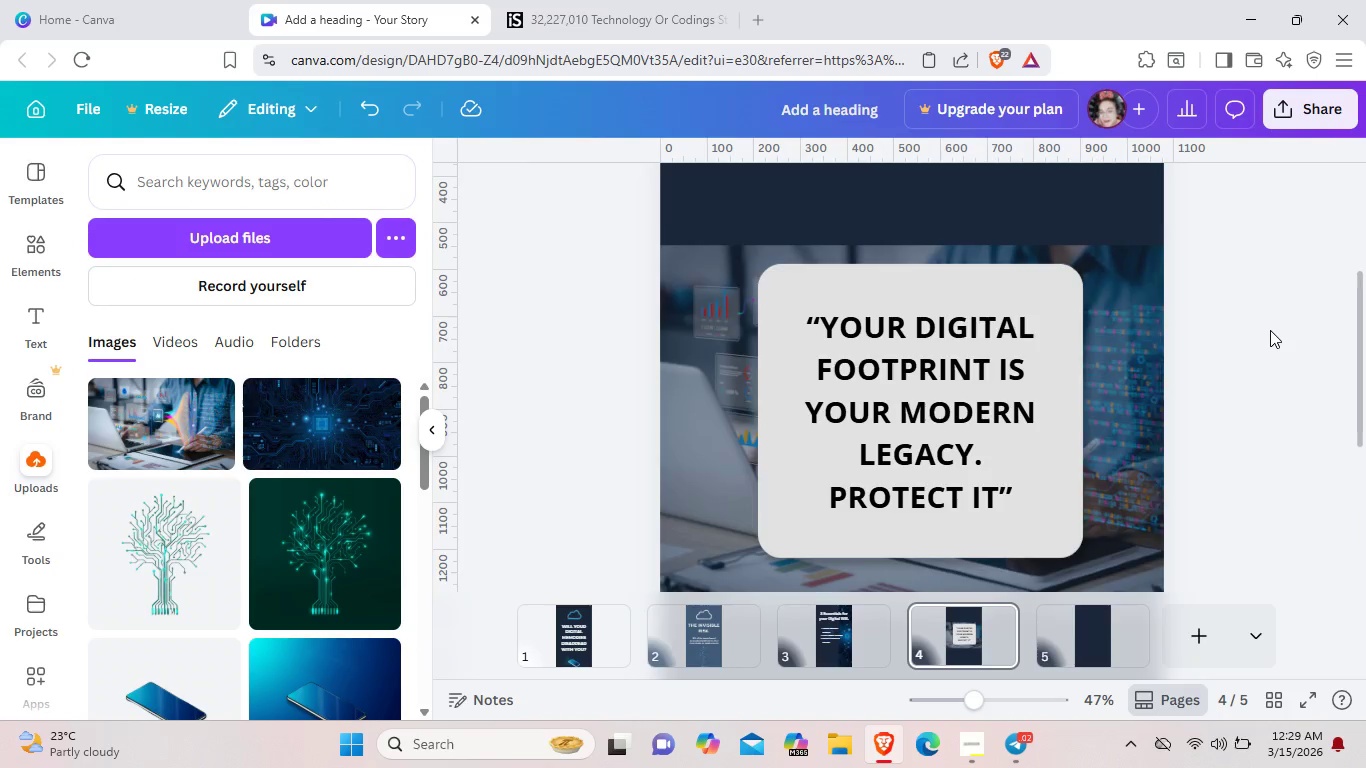 
scroll: coordinate [1270, 330], scroll_direction: down, amount: 2.0
 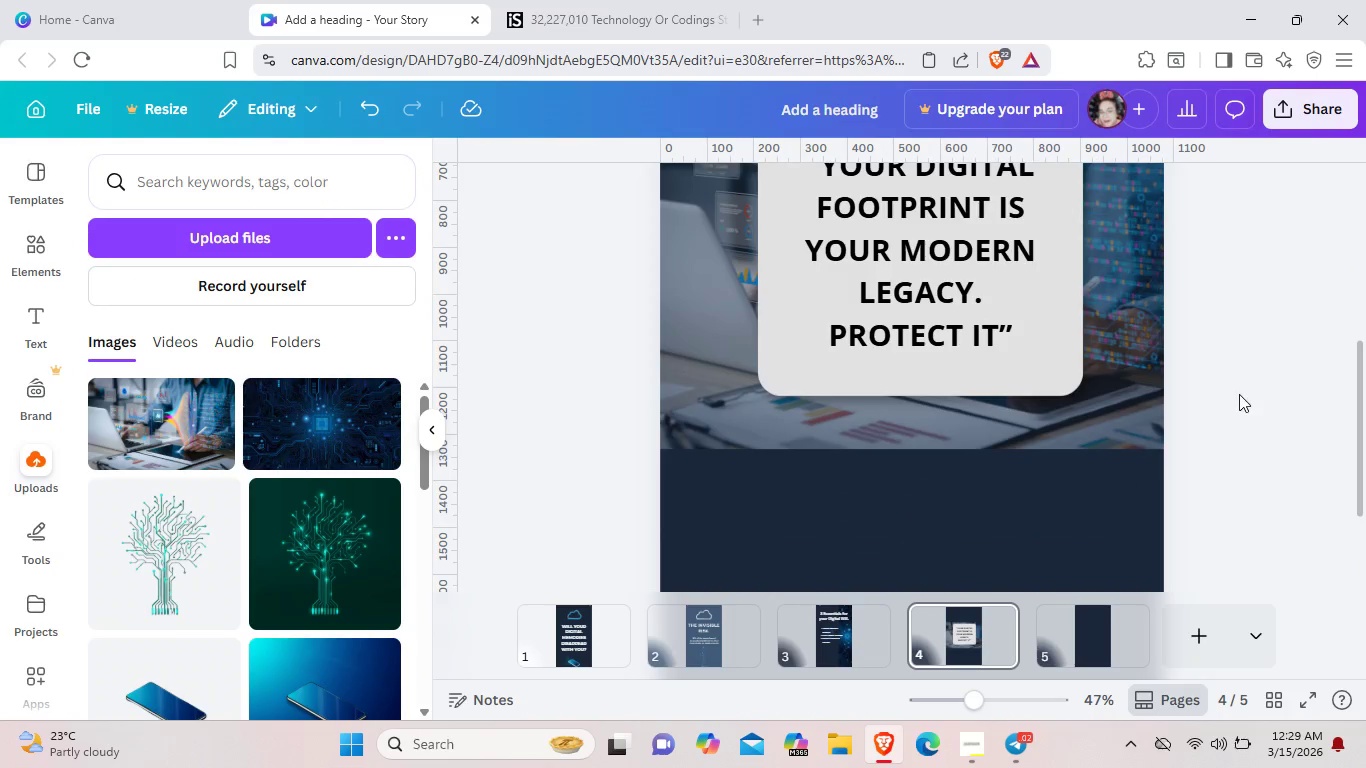 
scroll: coordinate [1239, 394], scroll_direction: up, amount: 1.0
 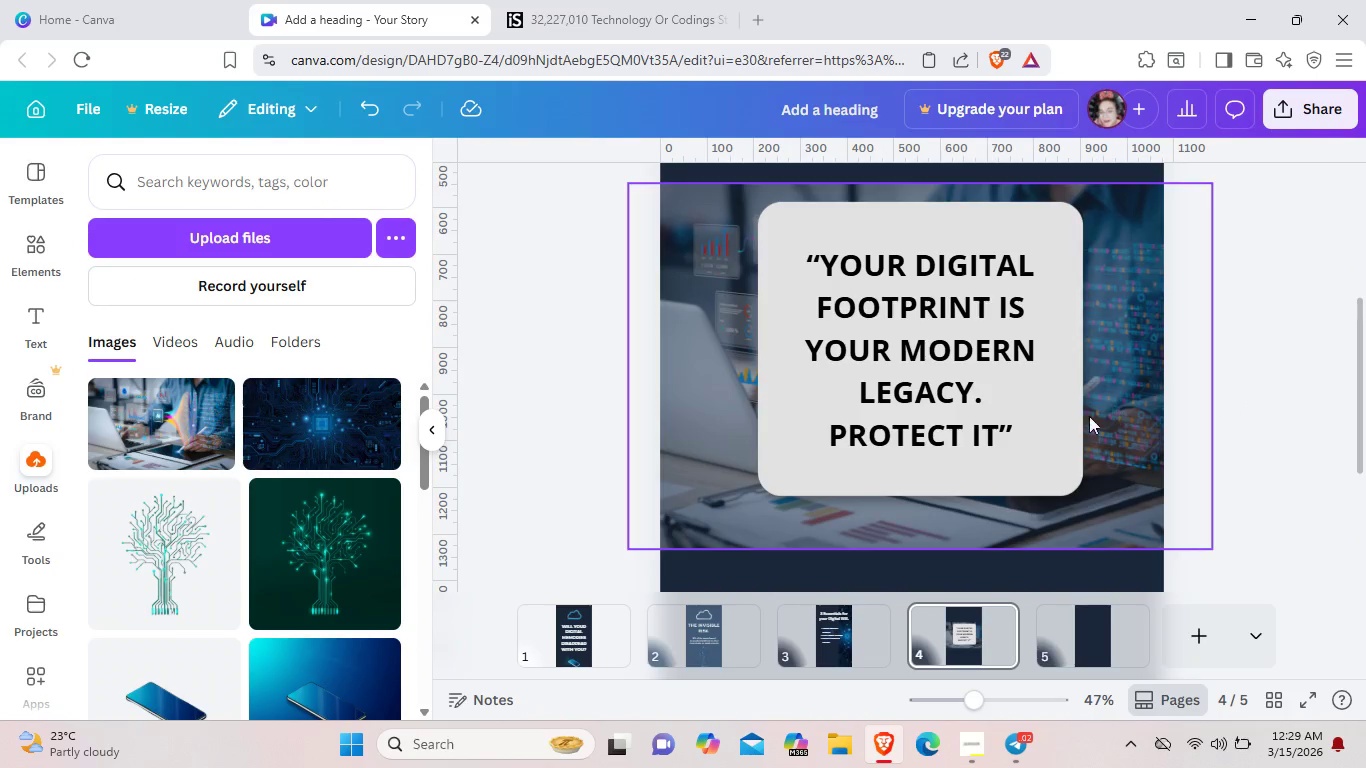 
left_click_drag(start_coordinate=[1066, 428], to_coordinate=[1067, 436])
 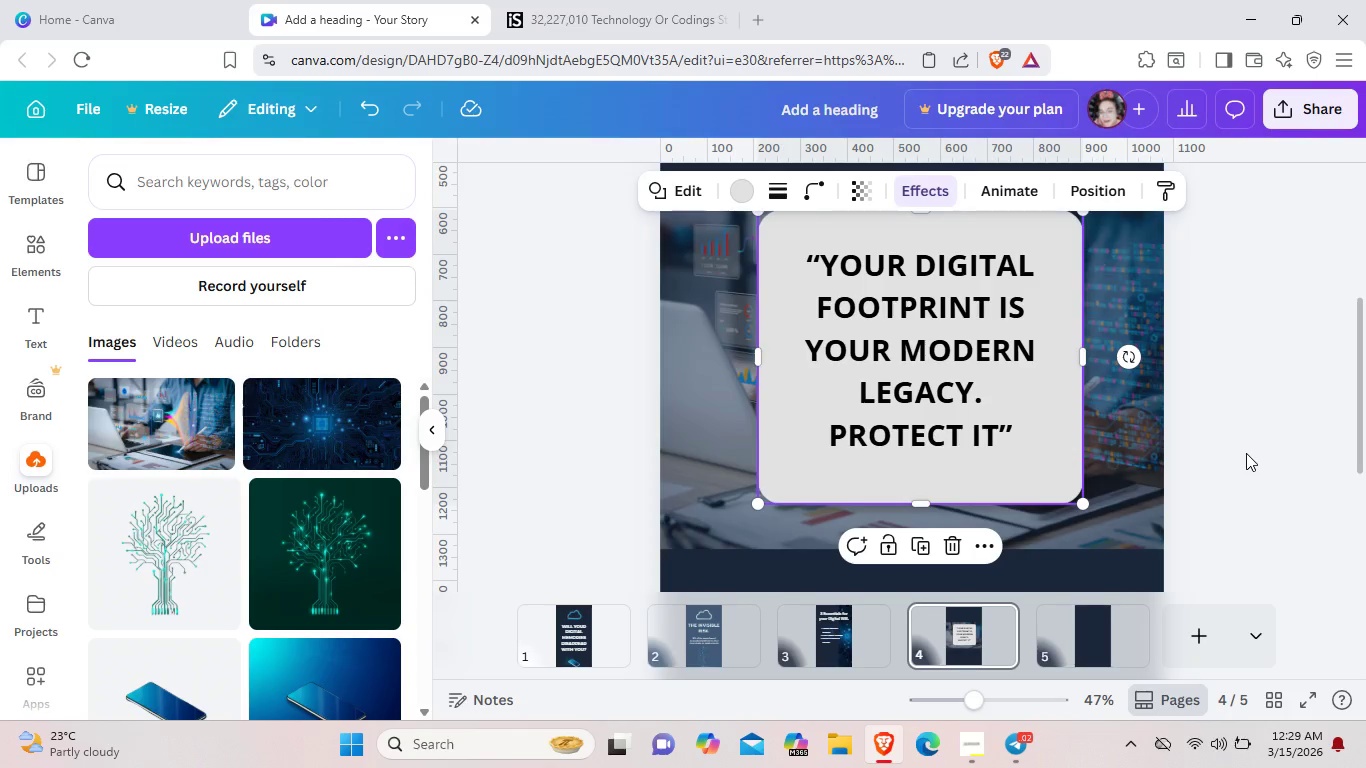 
left_click([1246, 453])
 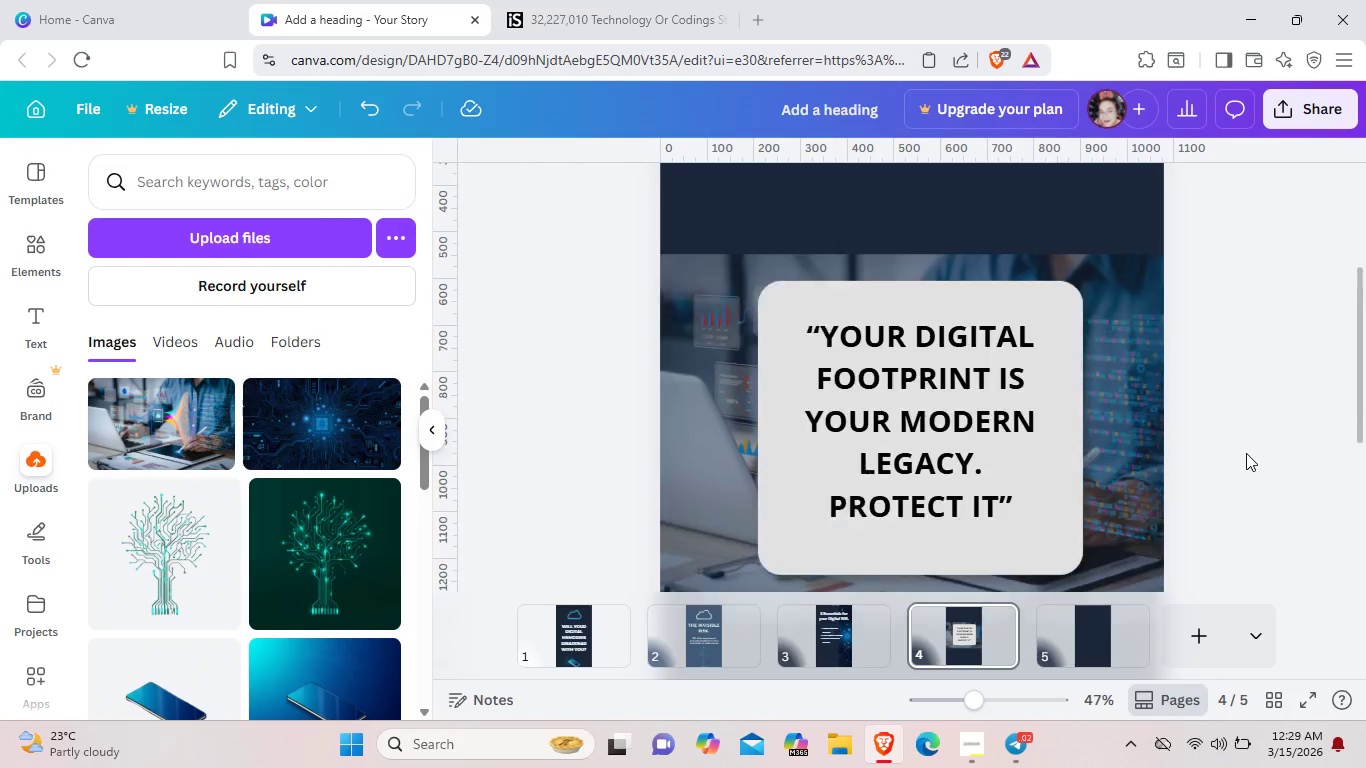 
scroll: coordinate [1246, 453], scroll_direction: up, amount: 2.0
 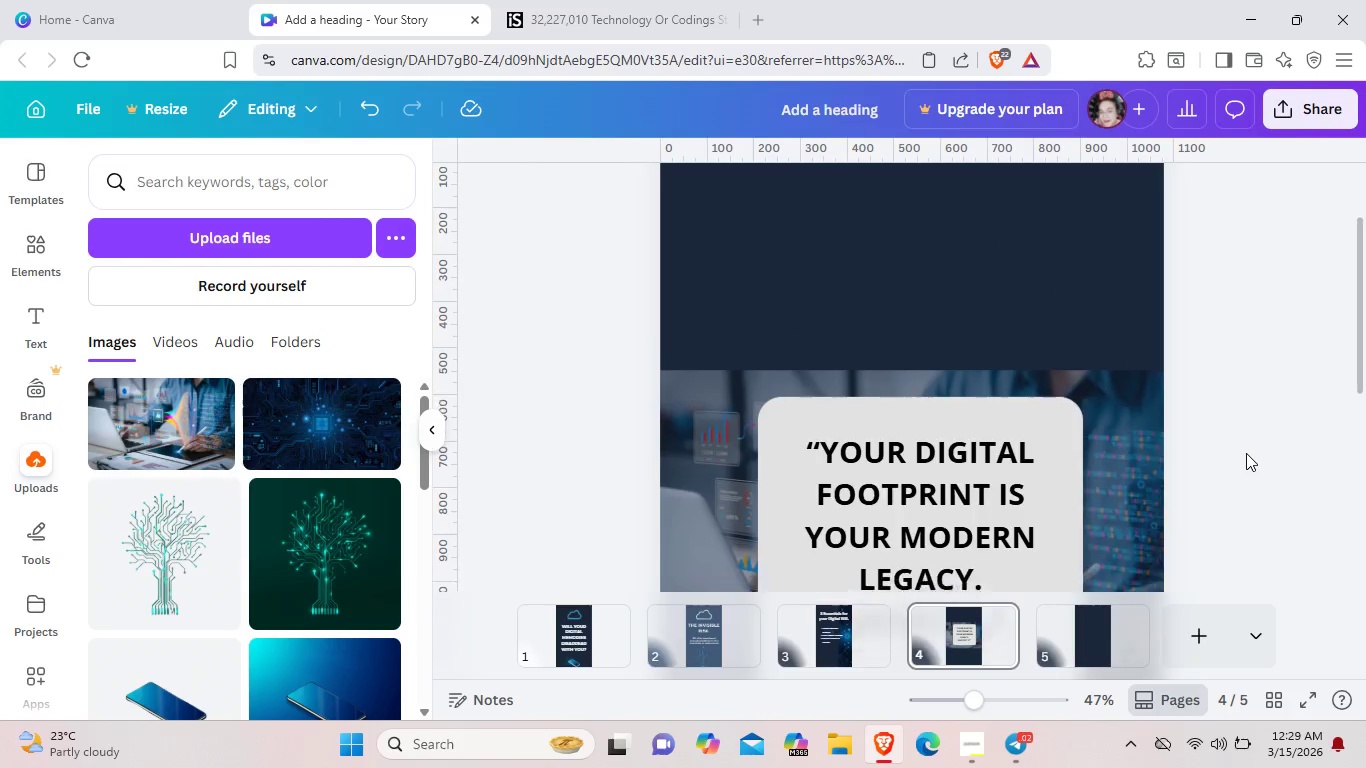 
scroll: coordinate [1246, 453], scroll_direction: down, amount: 2.0
 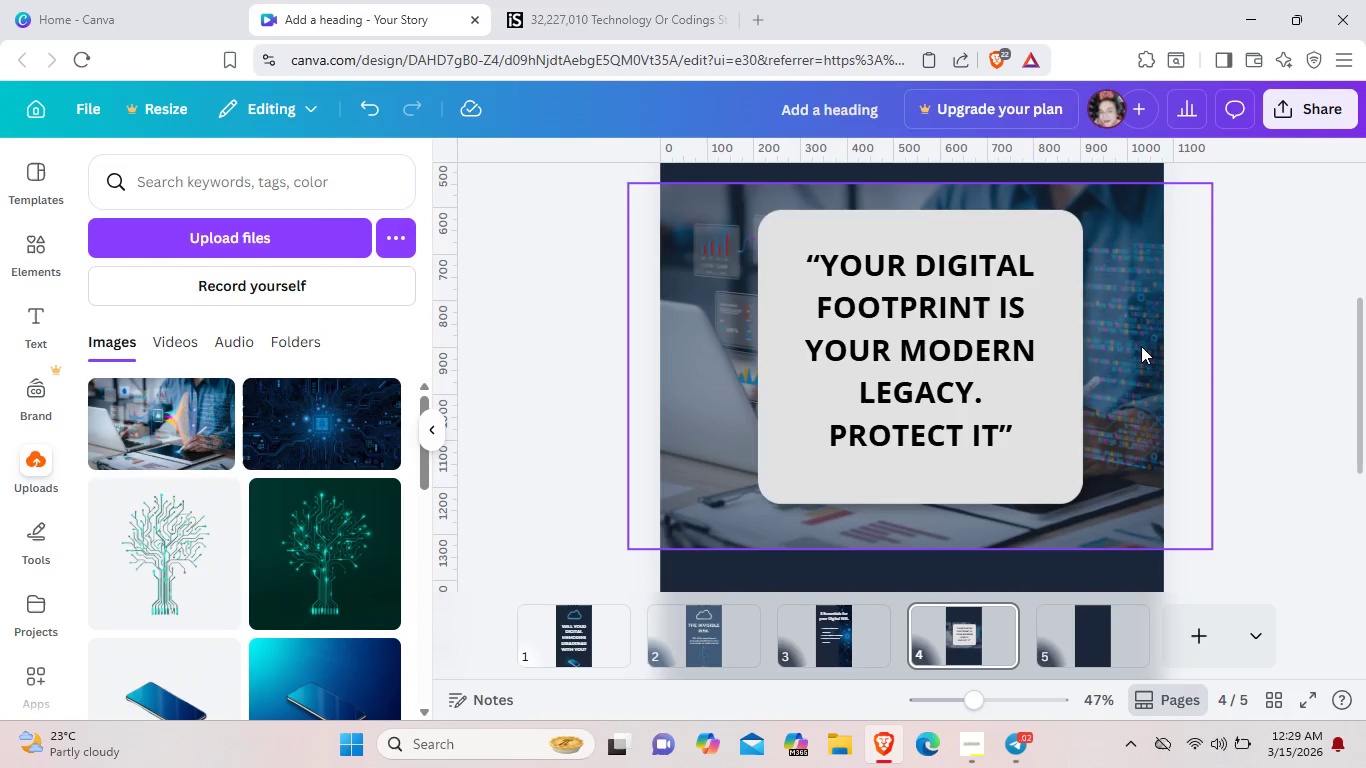 
left_click_drag(start_coordinate=[1141, 346], to_coordinate=[1141, 339])
 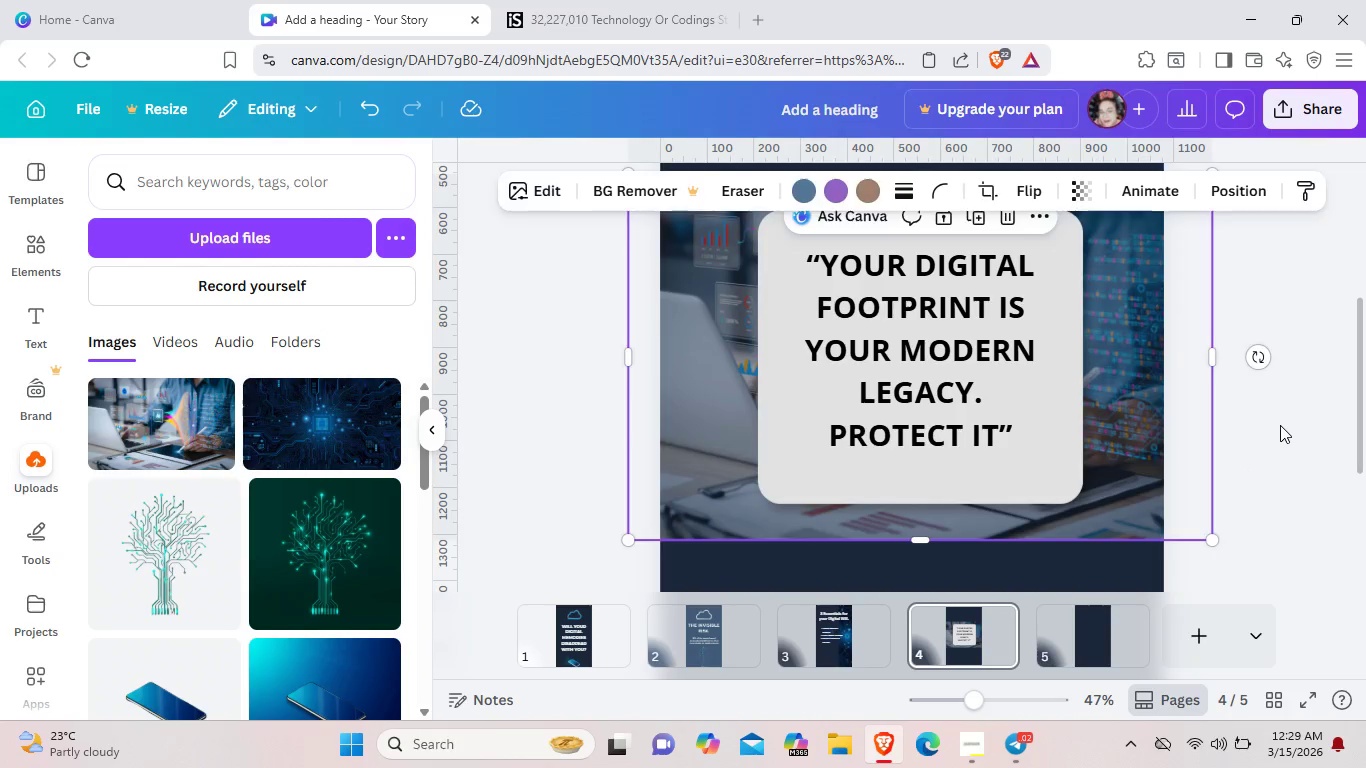 
left_click([1280, 425])
 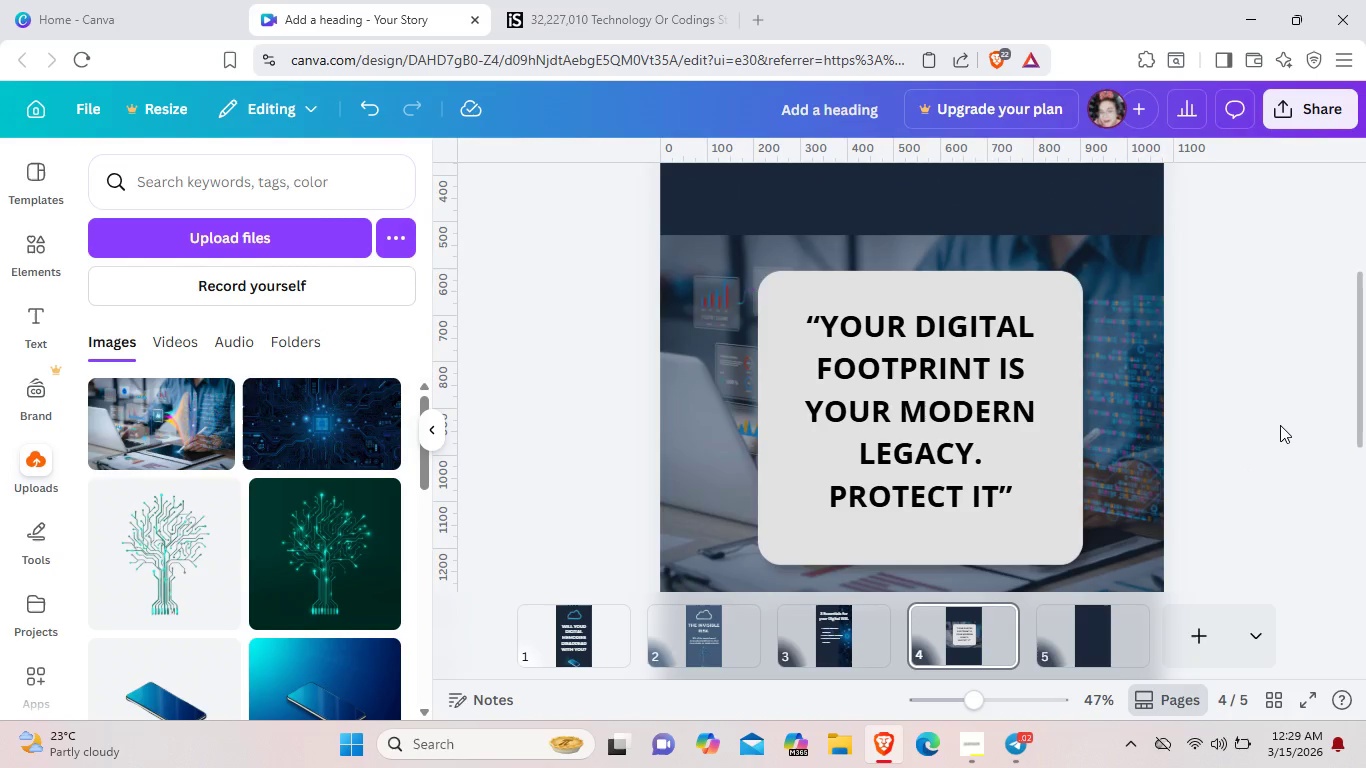 
scroll: coordinate [1280, 425], scroll_direction: up, amount: 1.0
 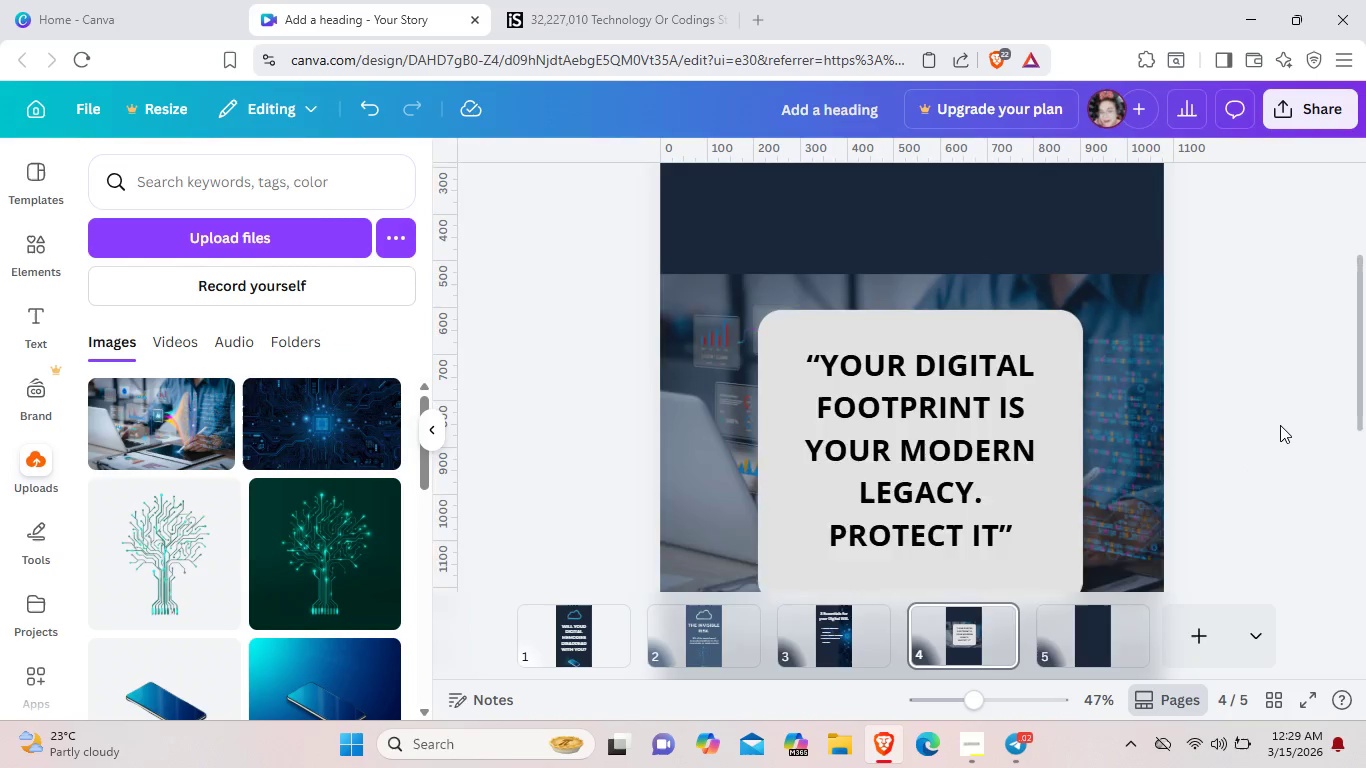 
scroll: coordinate [1280, 425], scroll_direction: down, amount: 3.0
 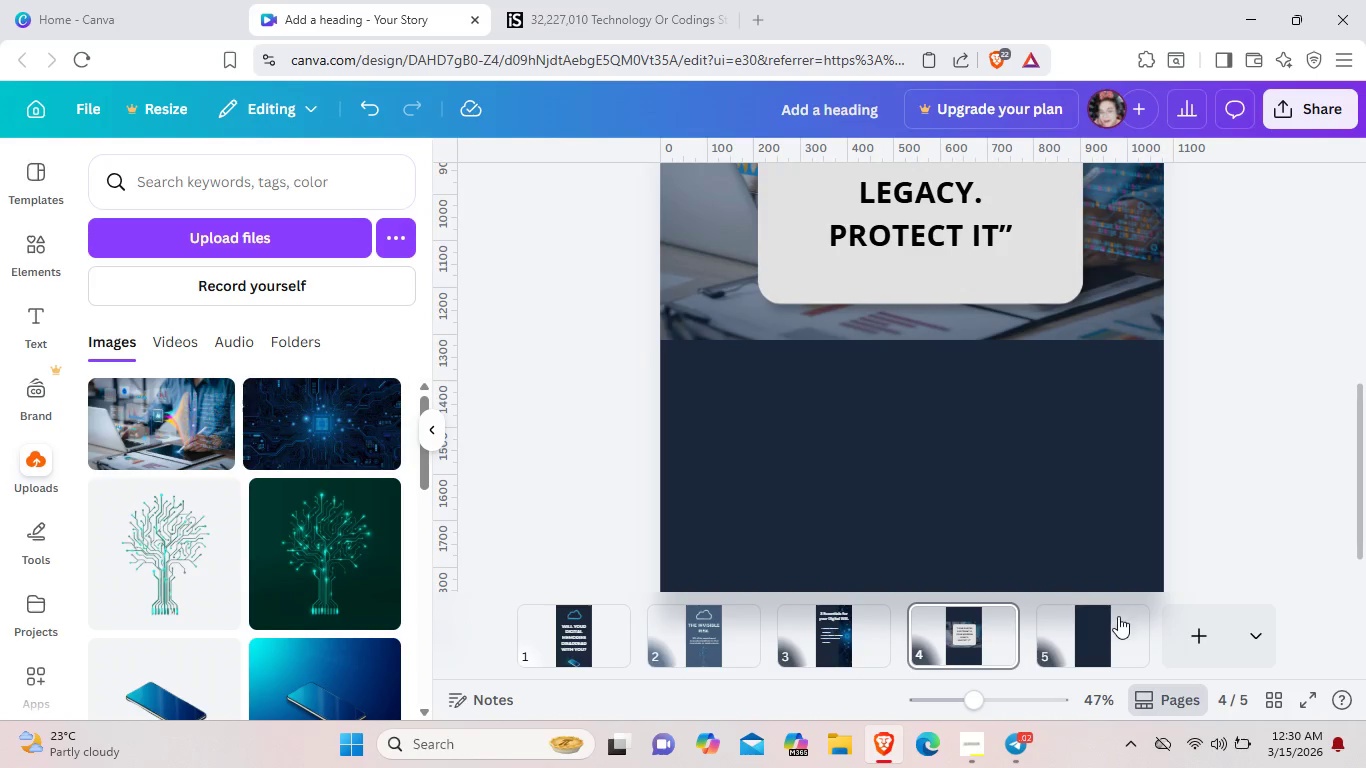 
left_click([1107, 627])
 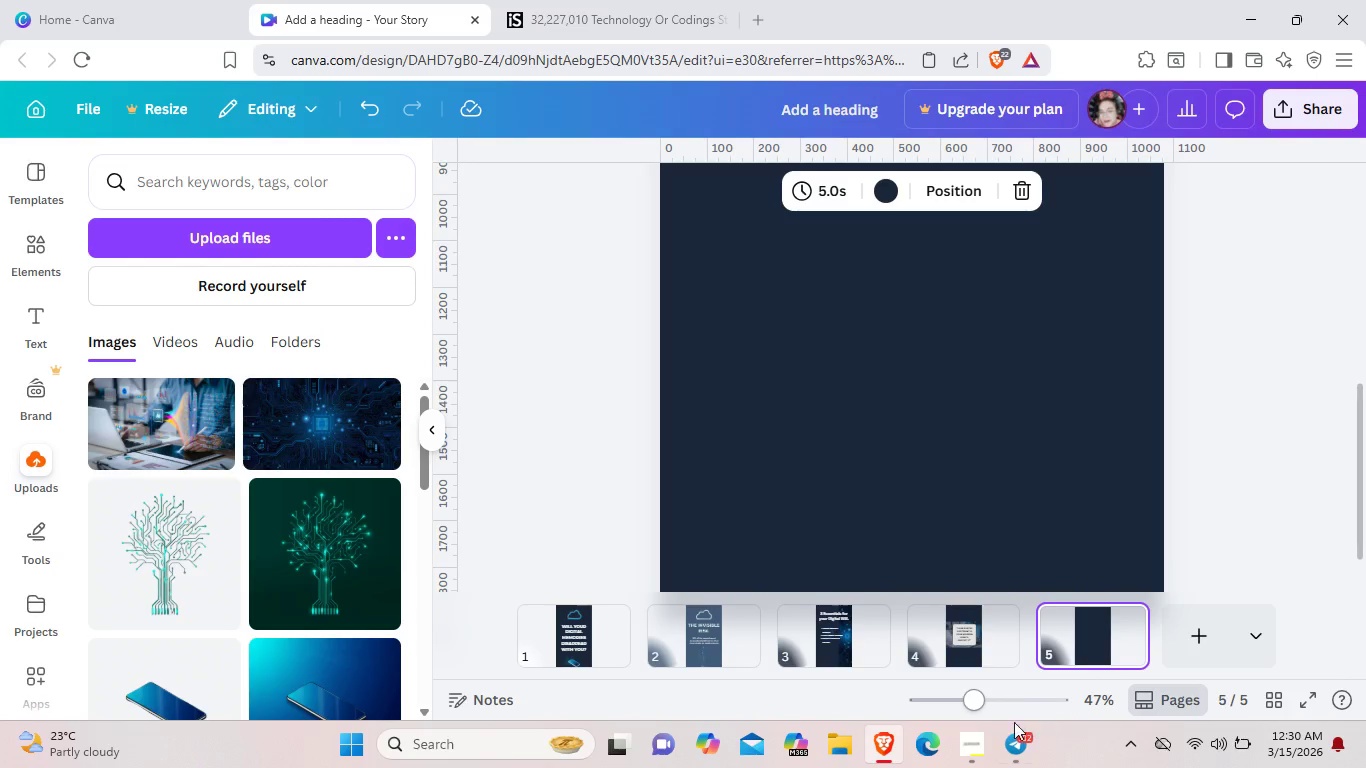 
left_click([962, 744])